 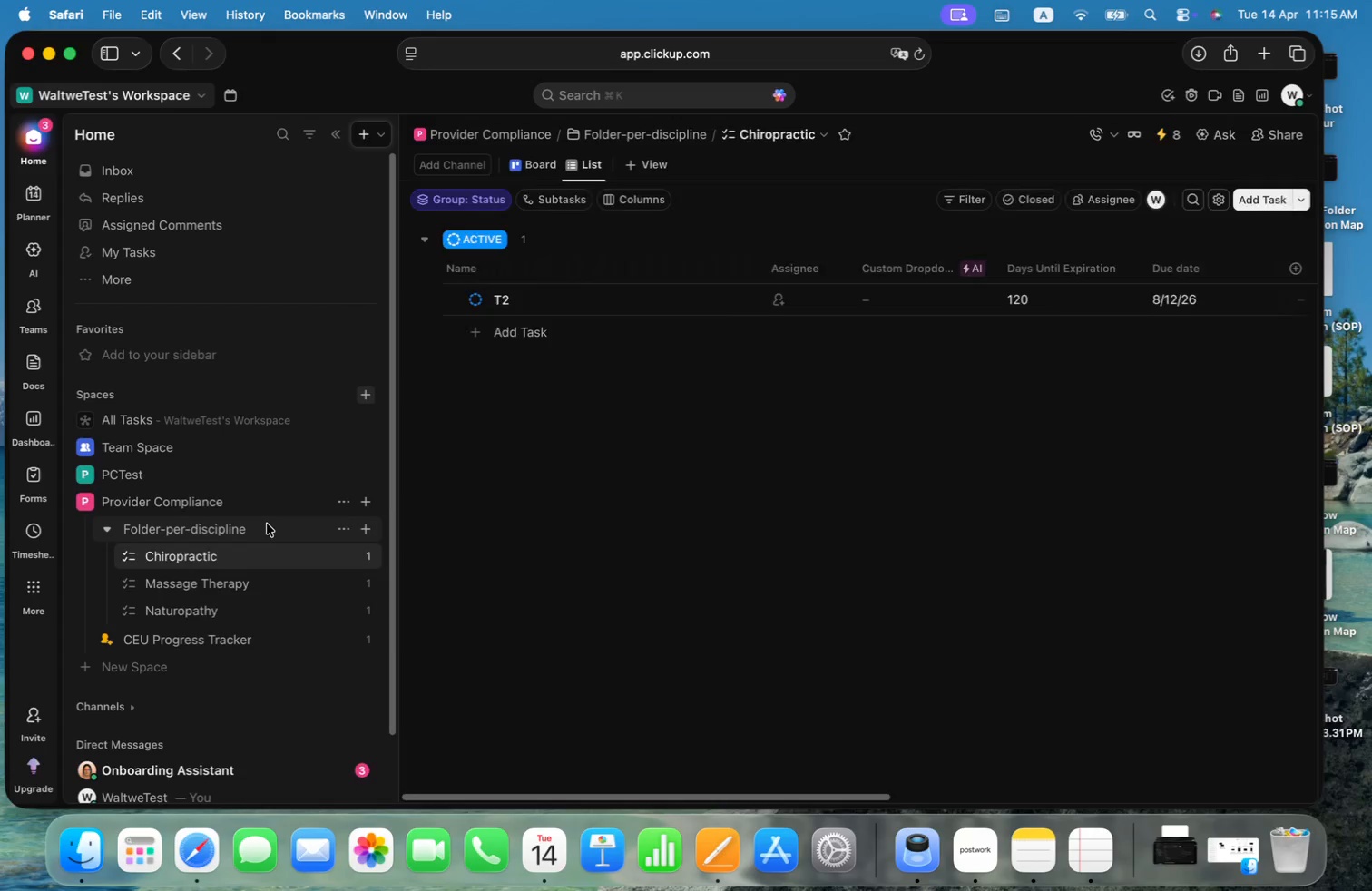 
left_click([728, 158])
 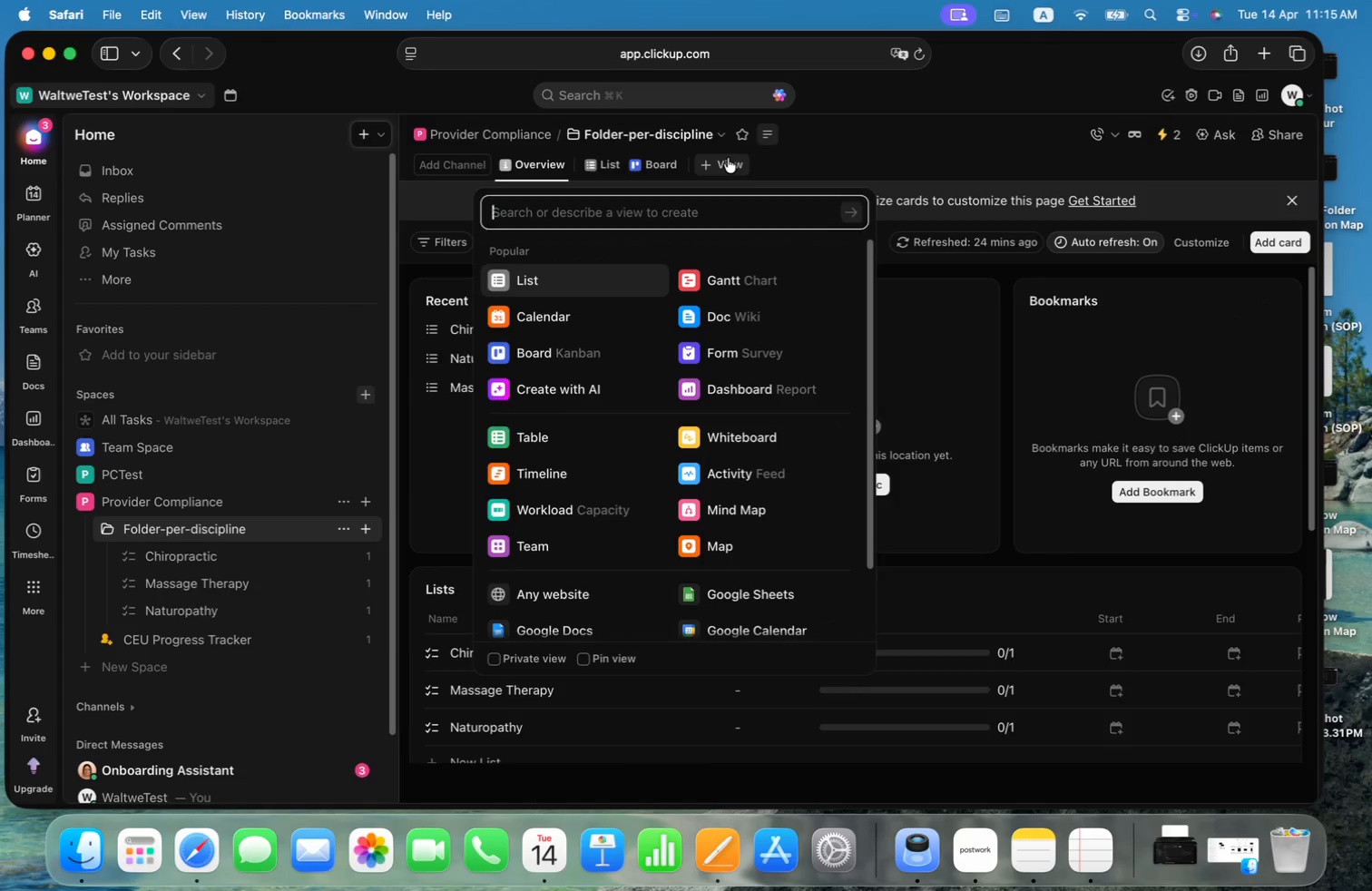 
type(das)
 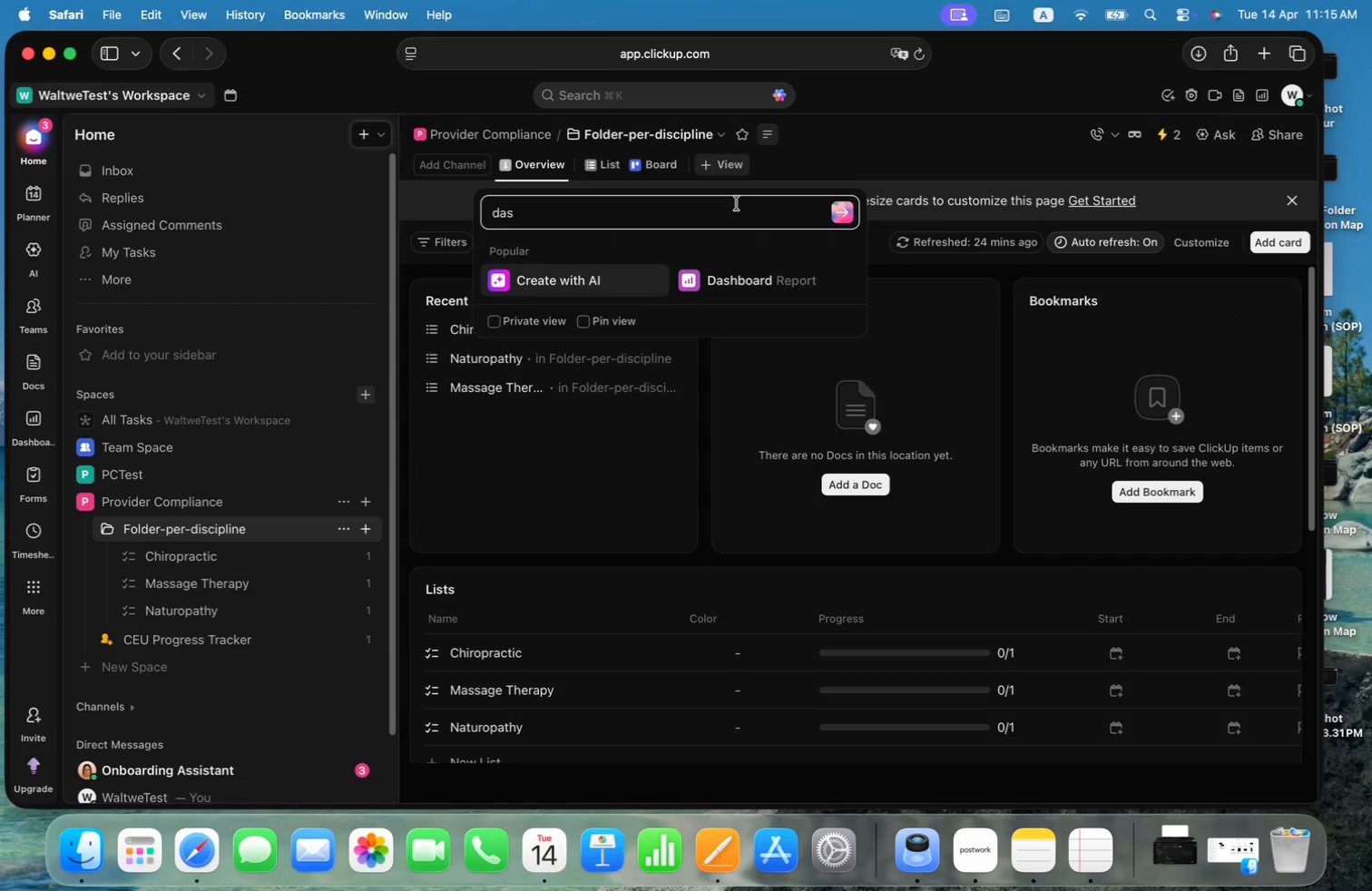 
left_click([723, 281])
 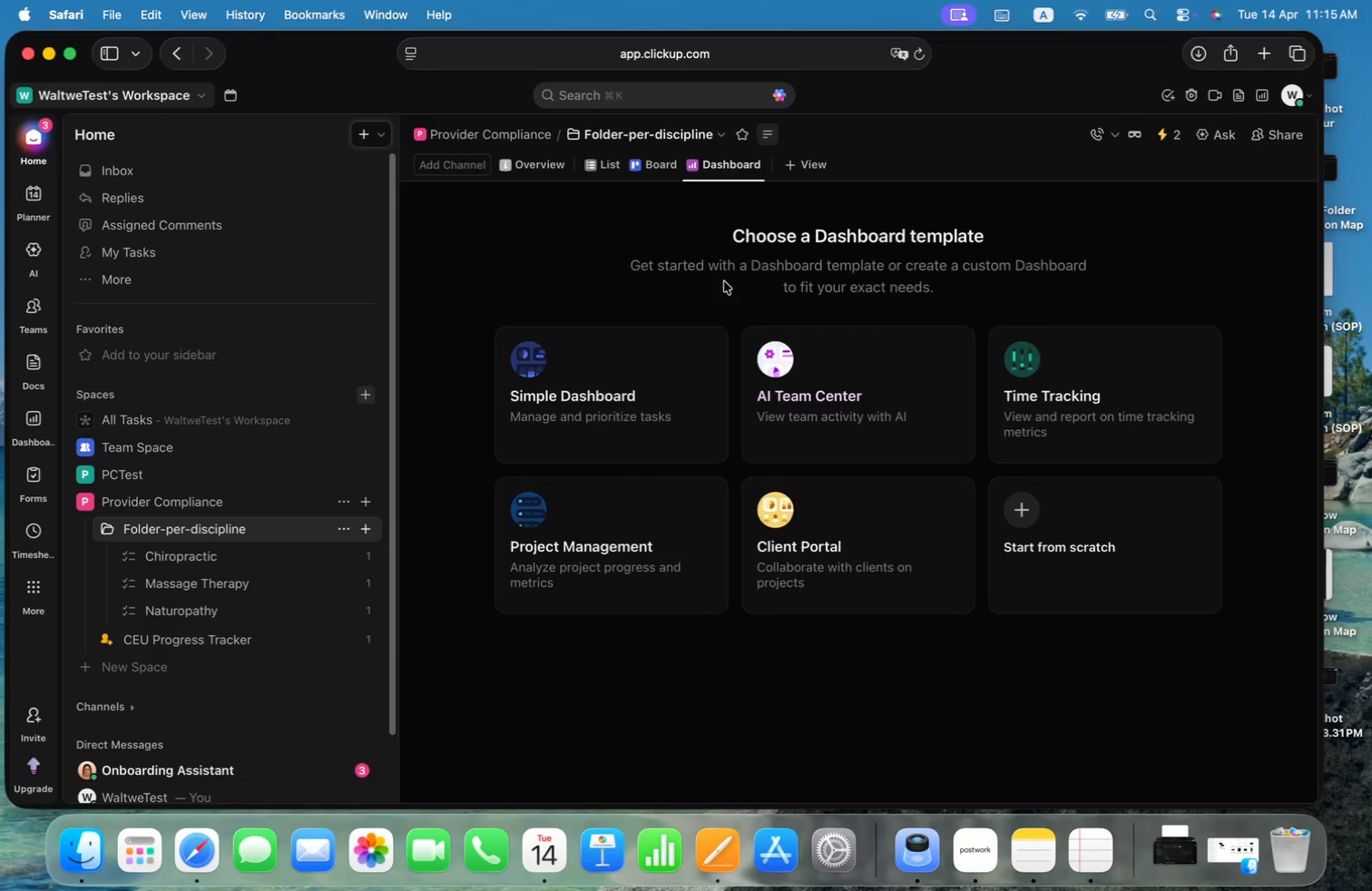 
left_click([1041, 513])
 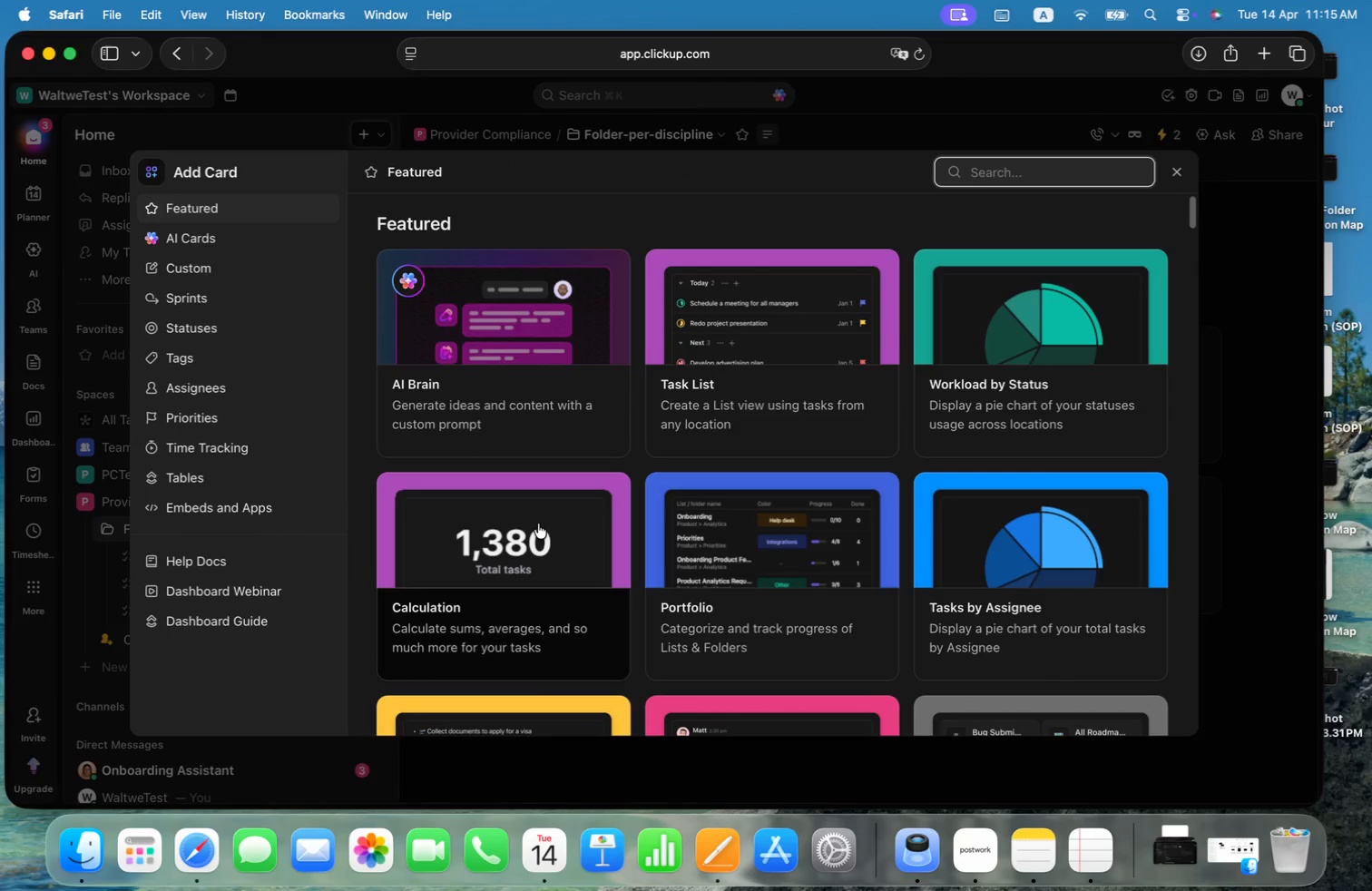 
left_click([538, 524])
 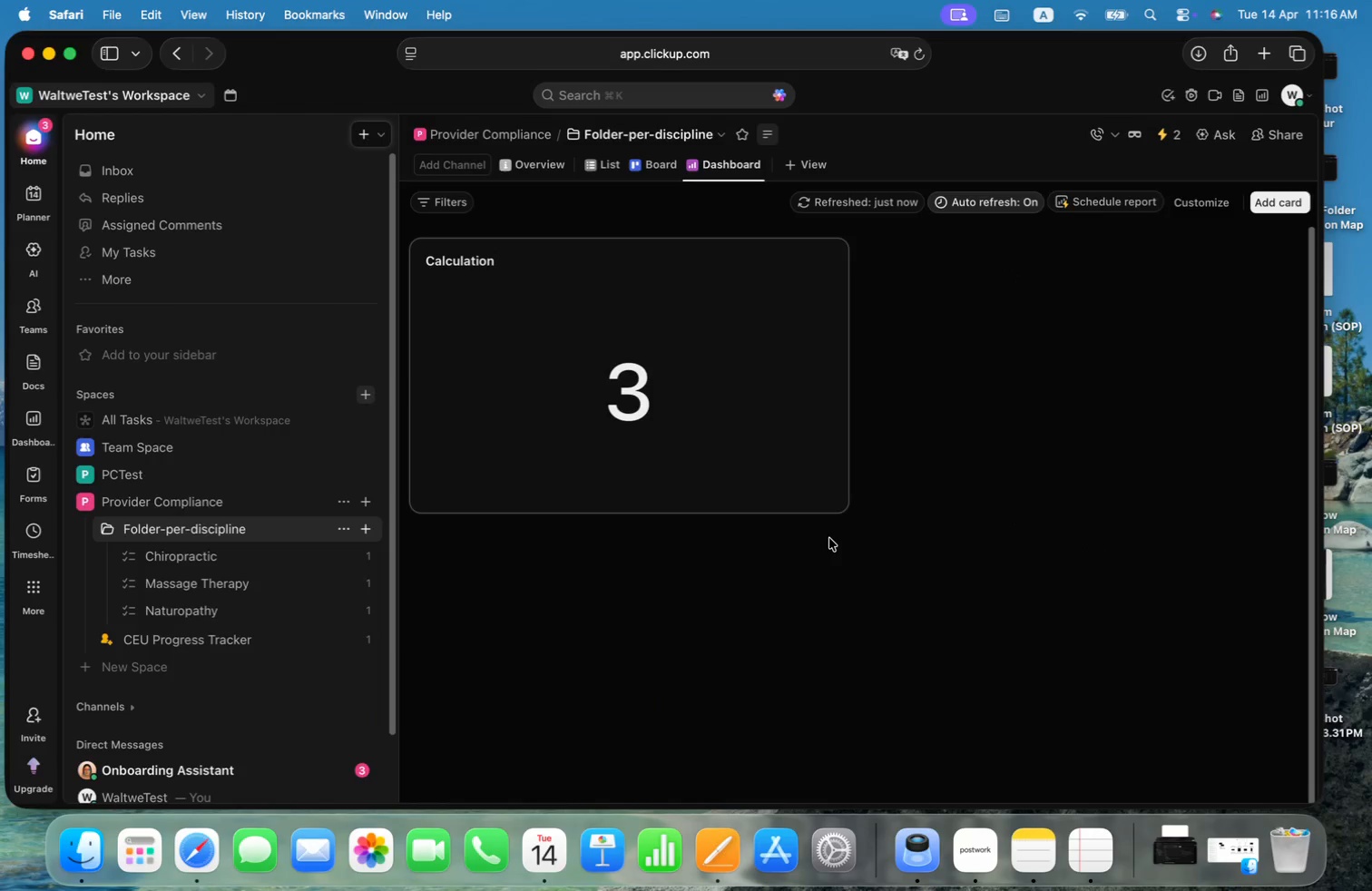 
key(Meta+CommandLeft)
 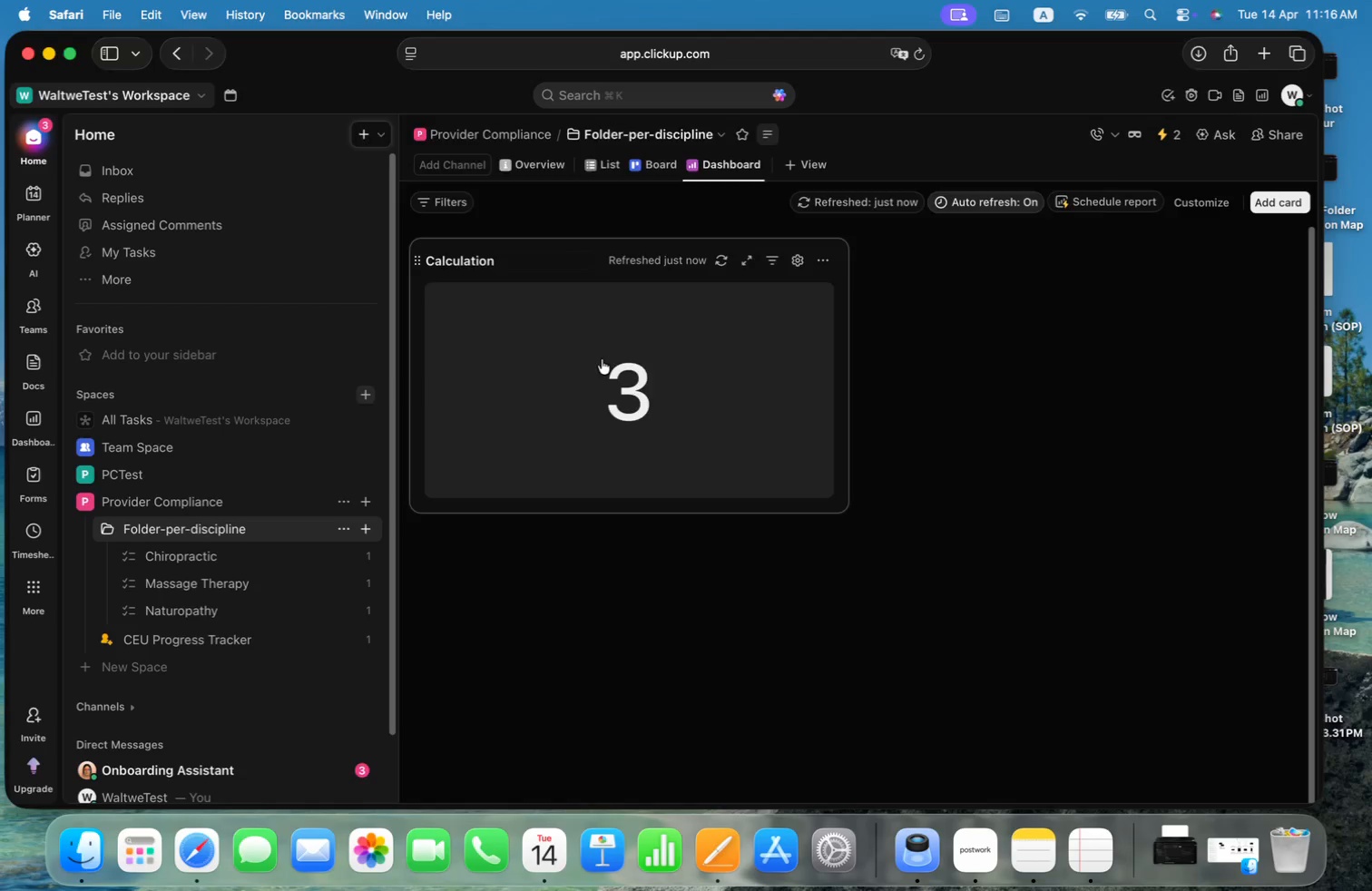 
key(Meta+Tab)